 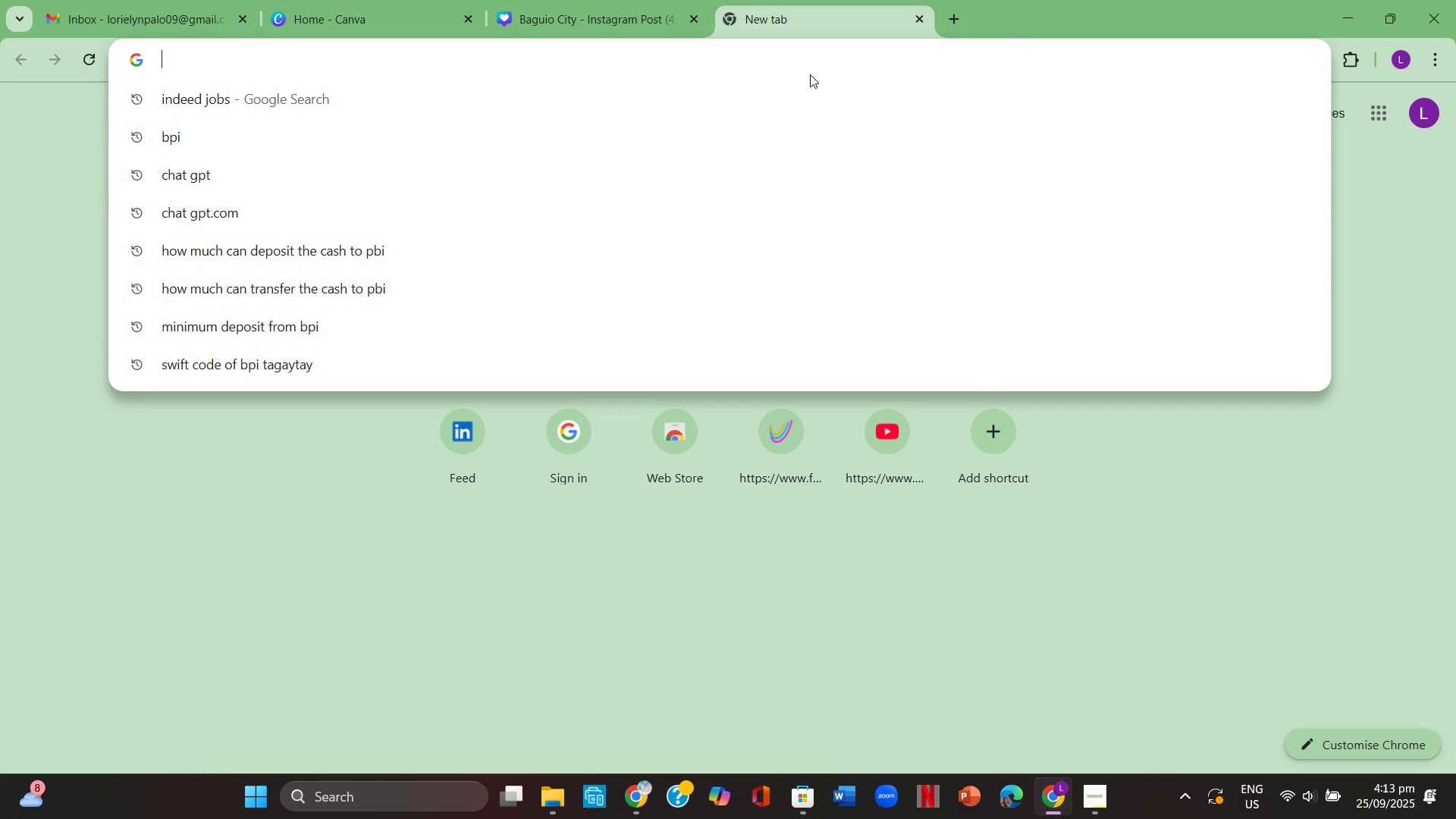 
type(baguio skills)
 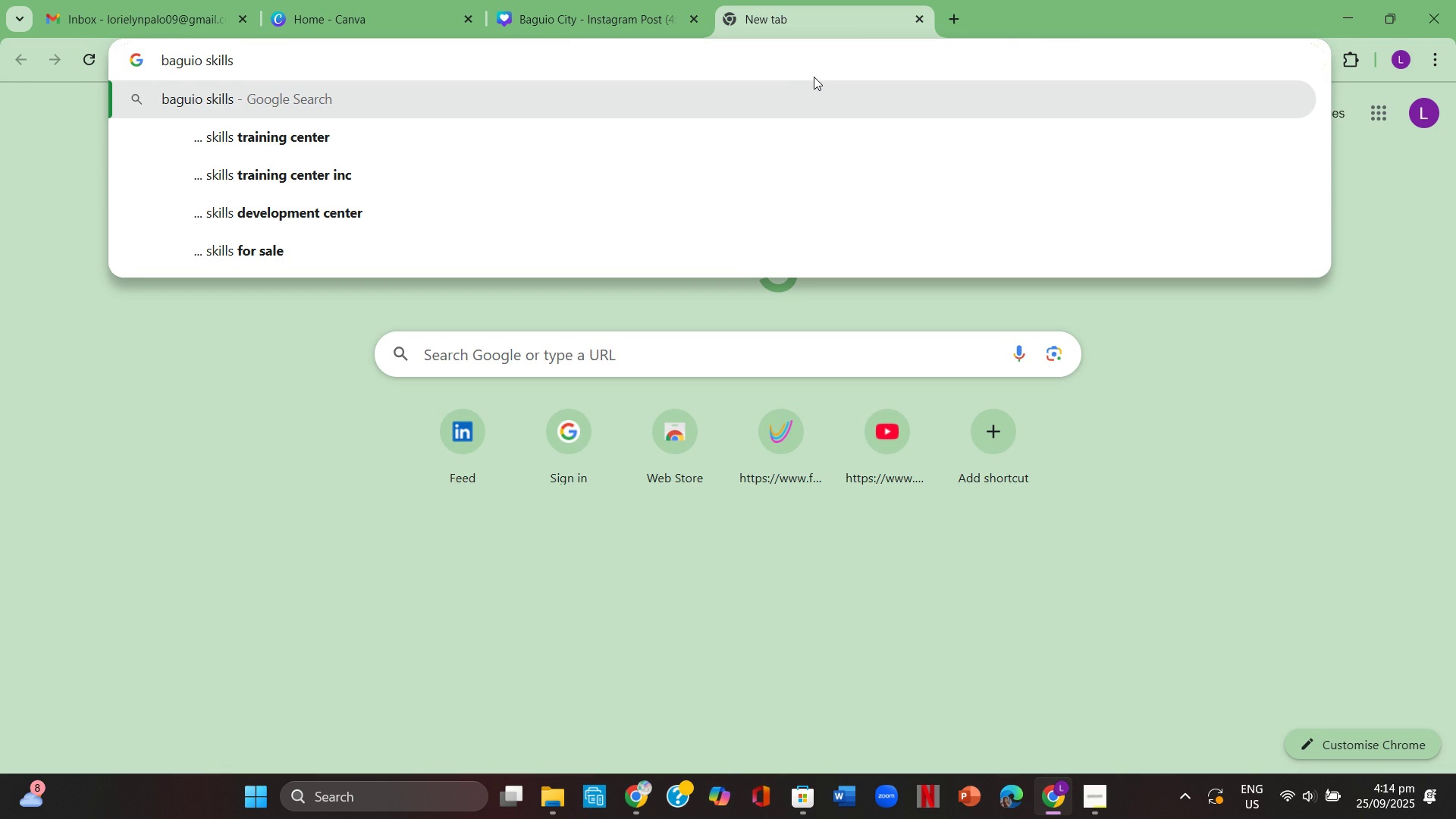 
key(Enter)
 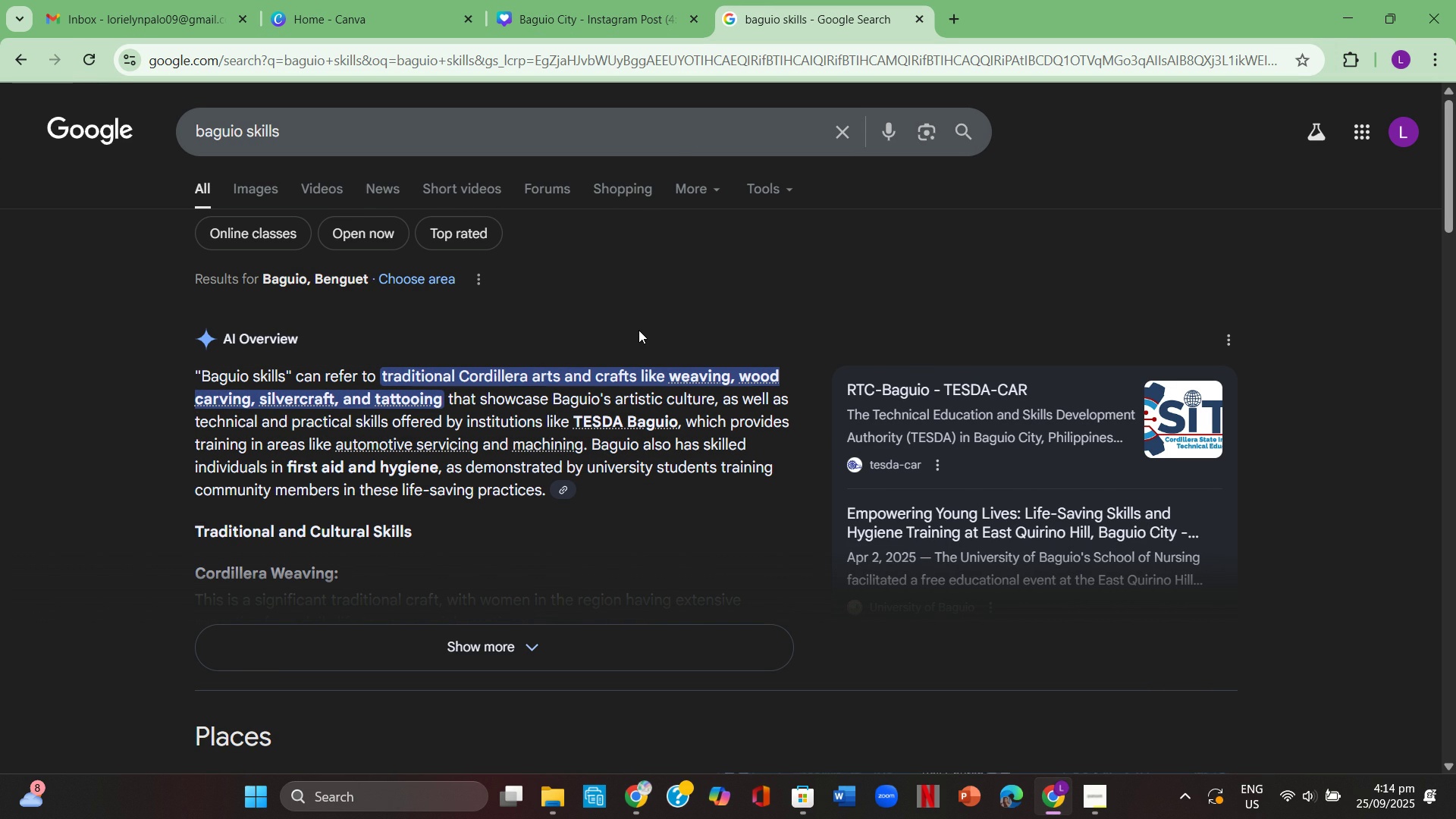 
wait(10.98)
 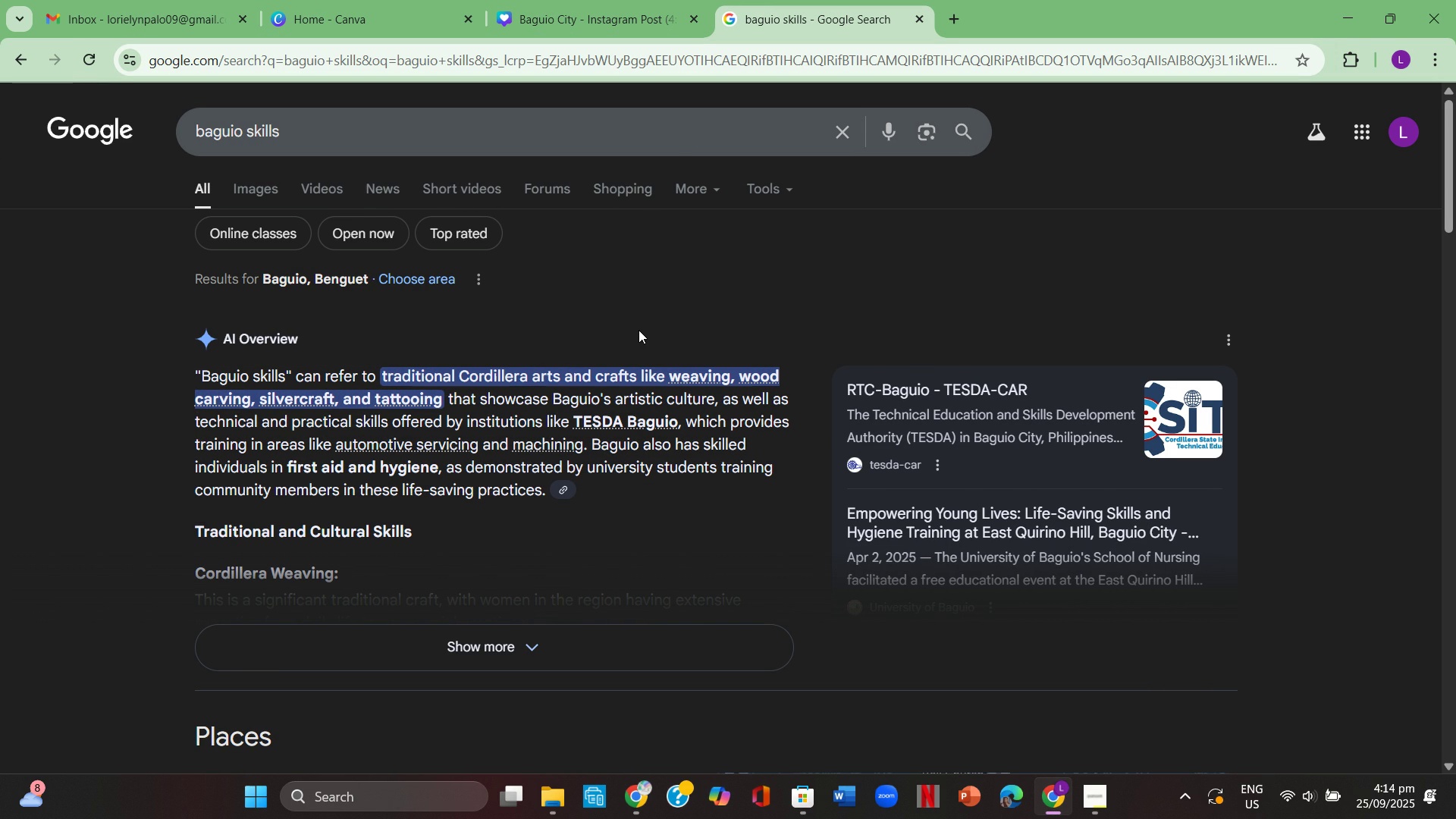 
scroll: coordinate [598, 460], scroll_direction: down, amount: 4.0
 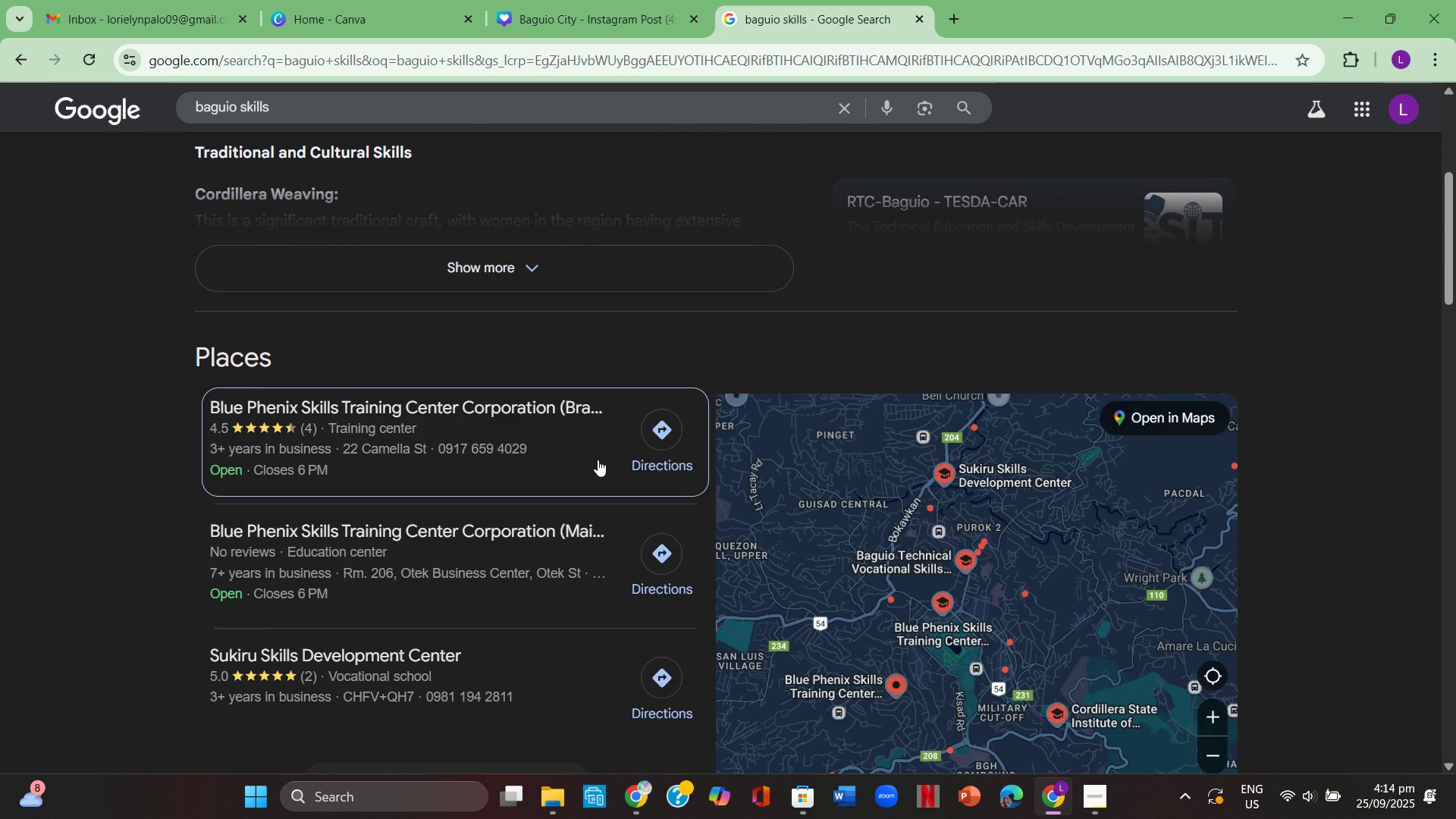 
scroll: coordinate [588, 440], scroll_direction: up, amount: 3.0
 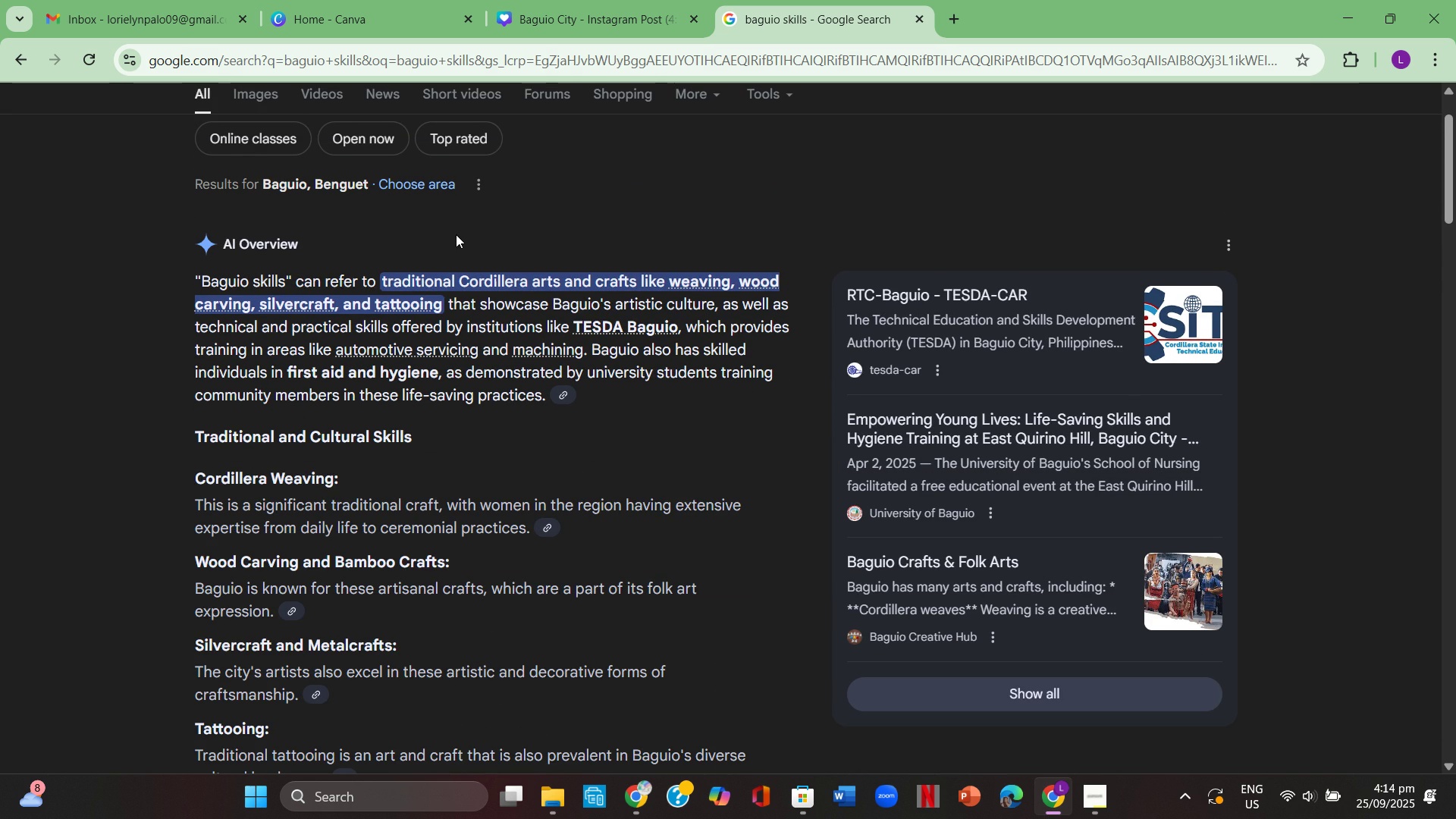 
wait(5.05)
 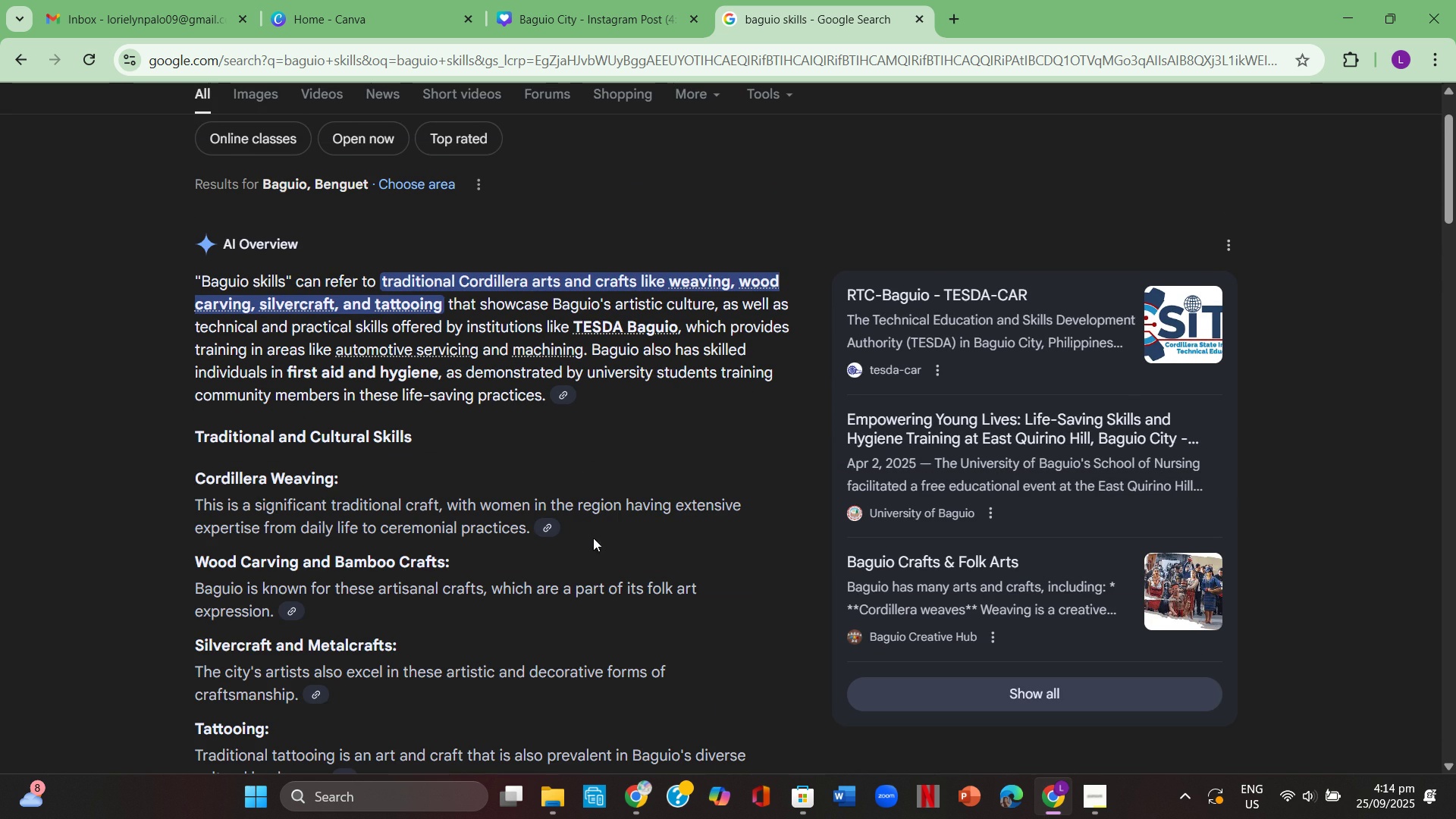 
scroll: coordinate [463, 225], scroll_direction: up, amount: 3.0
 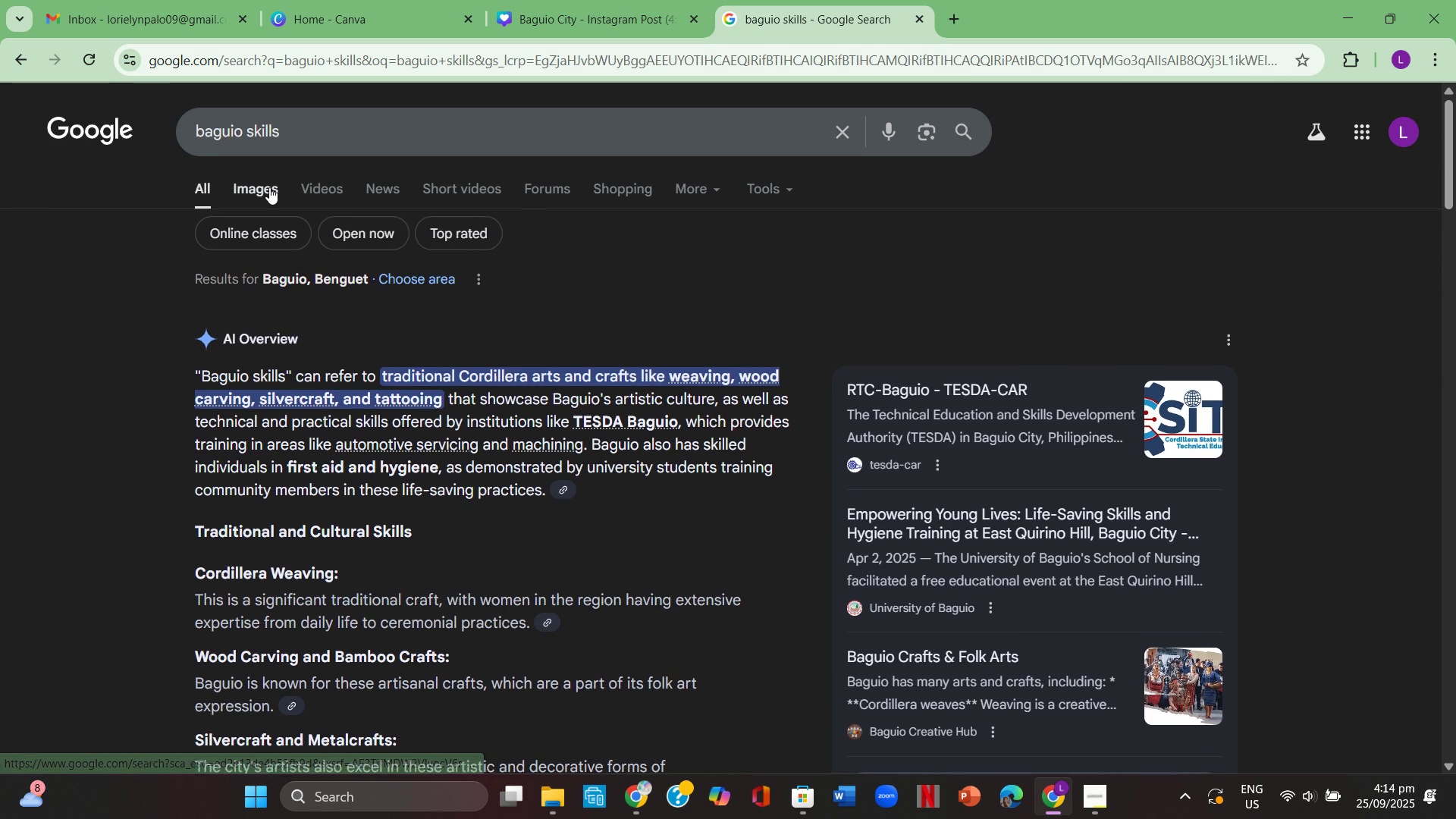 
left_click([269, 187])
 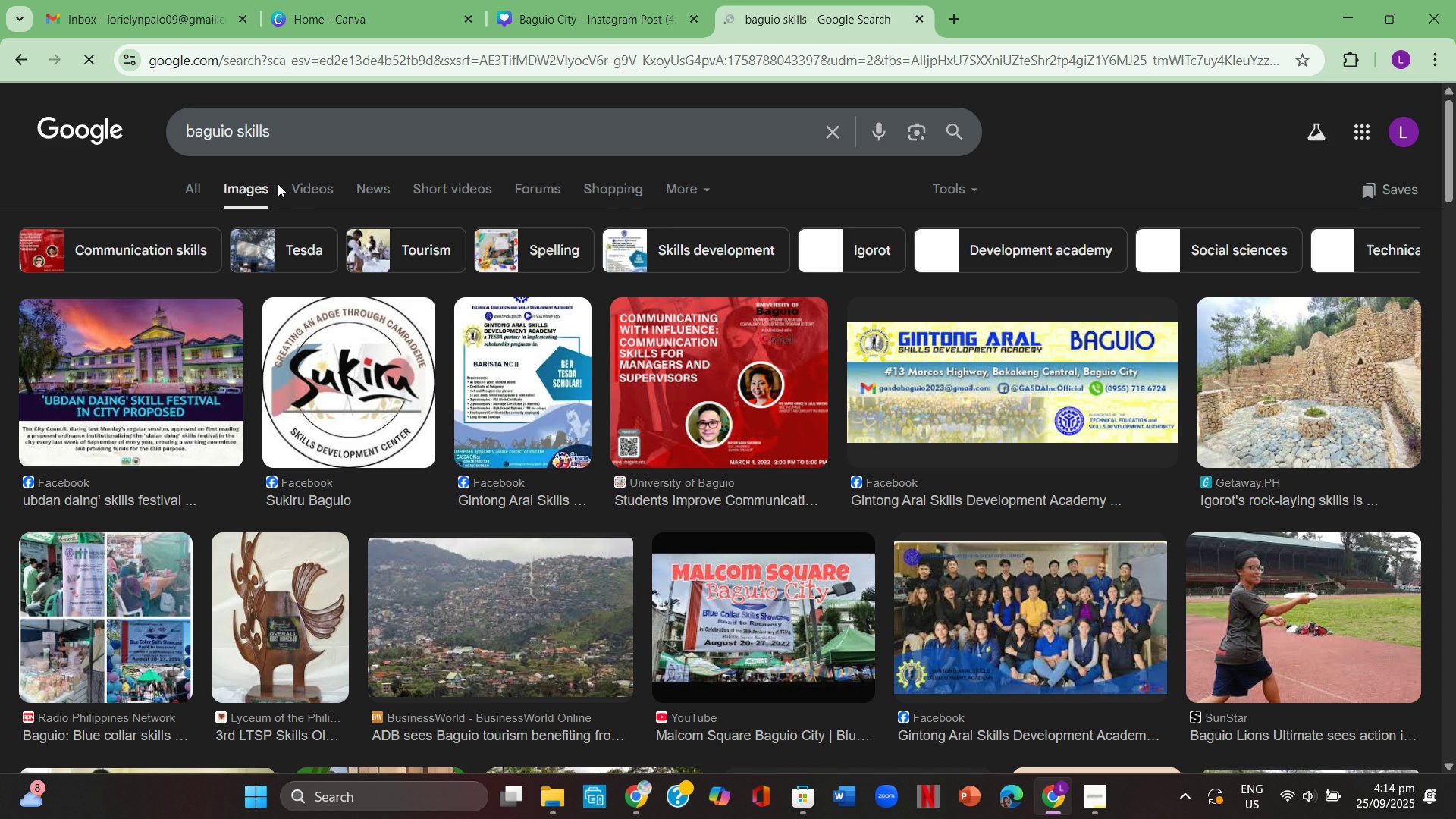 
scroll: coordinate [489, 280], scroll_direction: none, amount: 0.0
 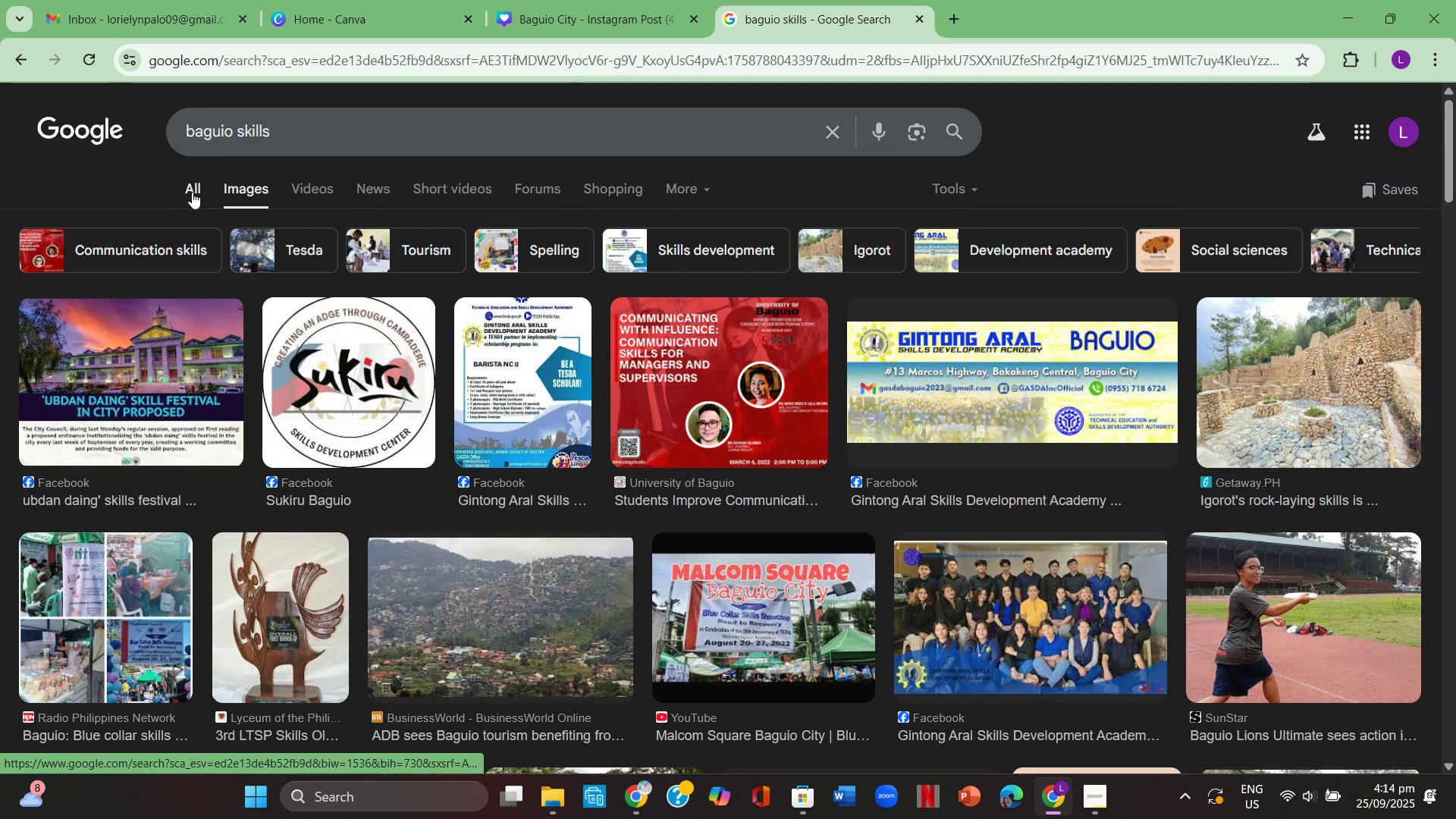 
left_click([192, 191])
 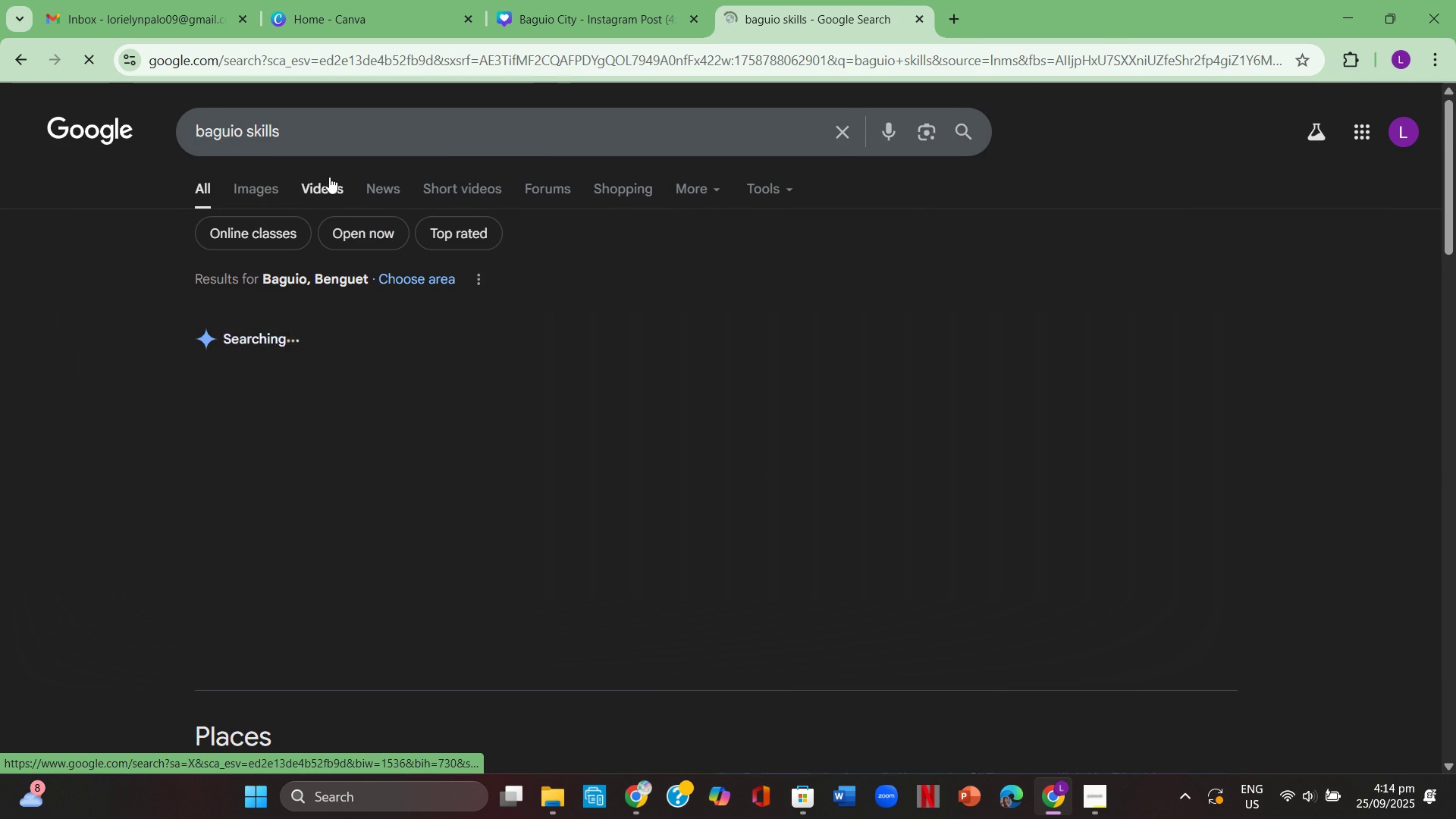 
mouse_move([352, 162])
 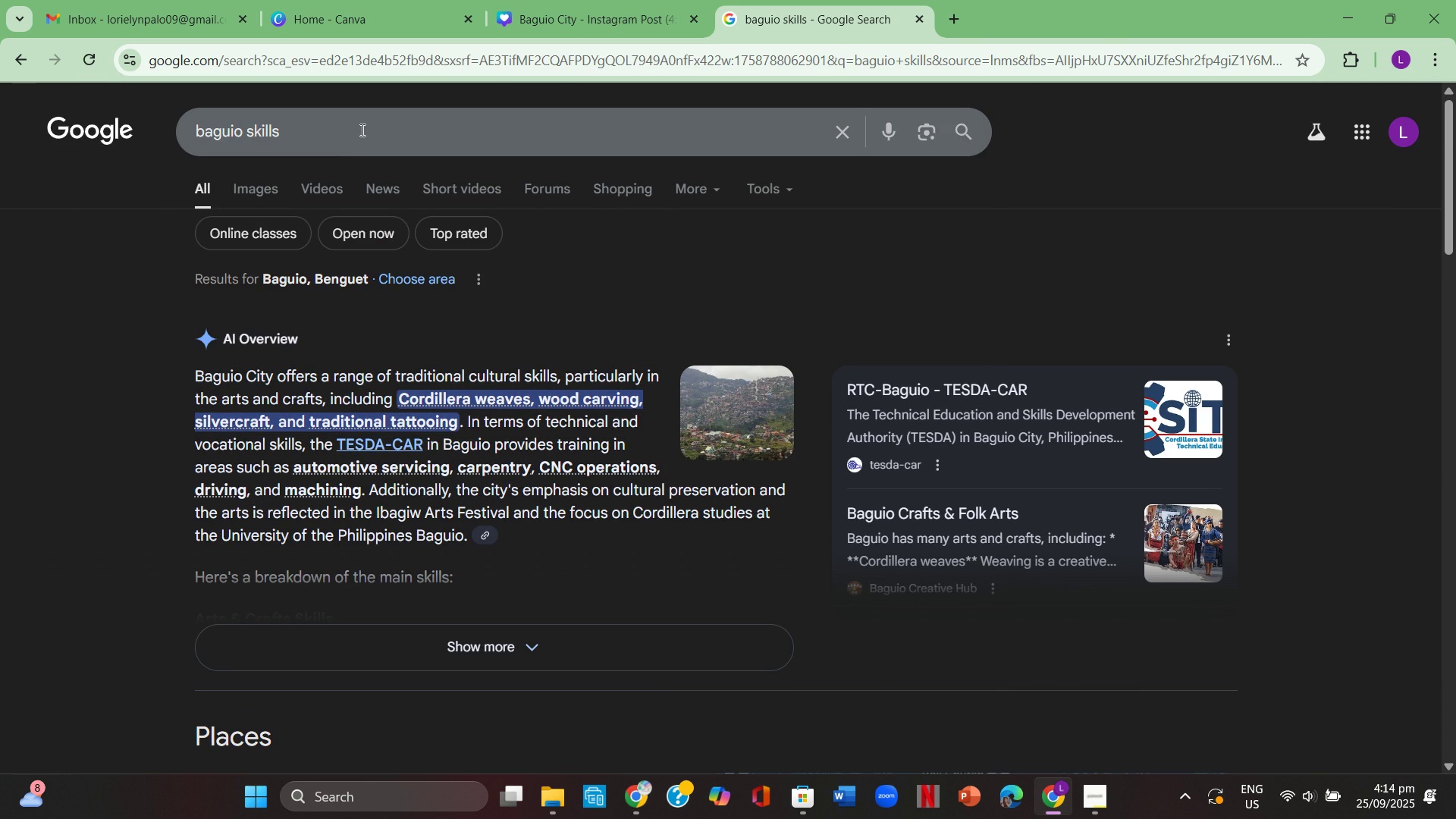 
left_click([361, 130])